 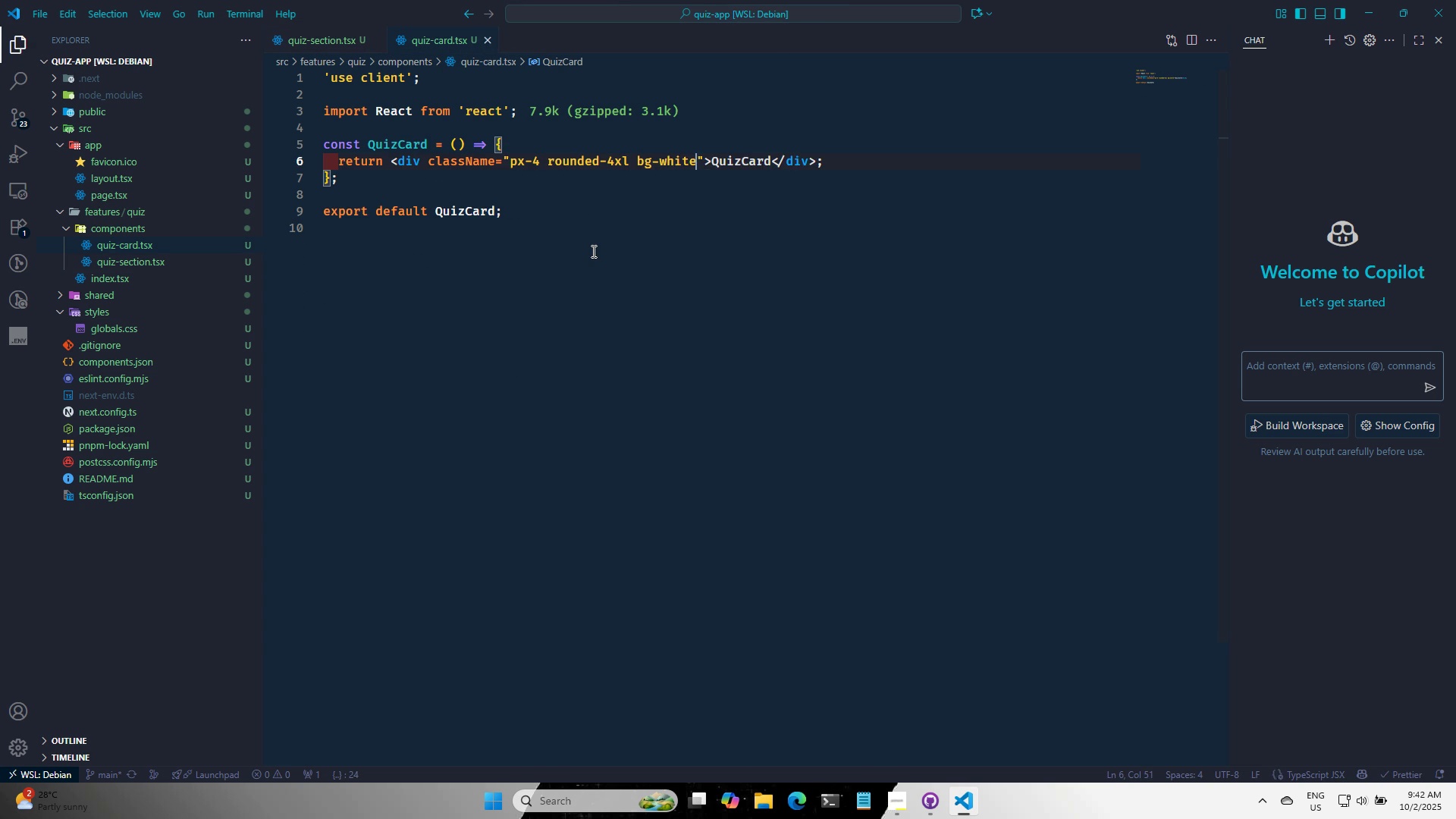 
key(Control+S)
 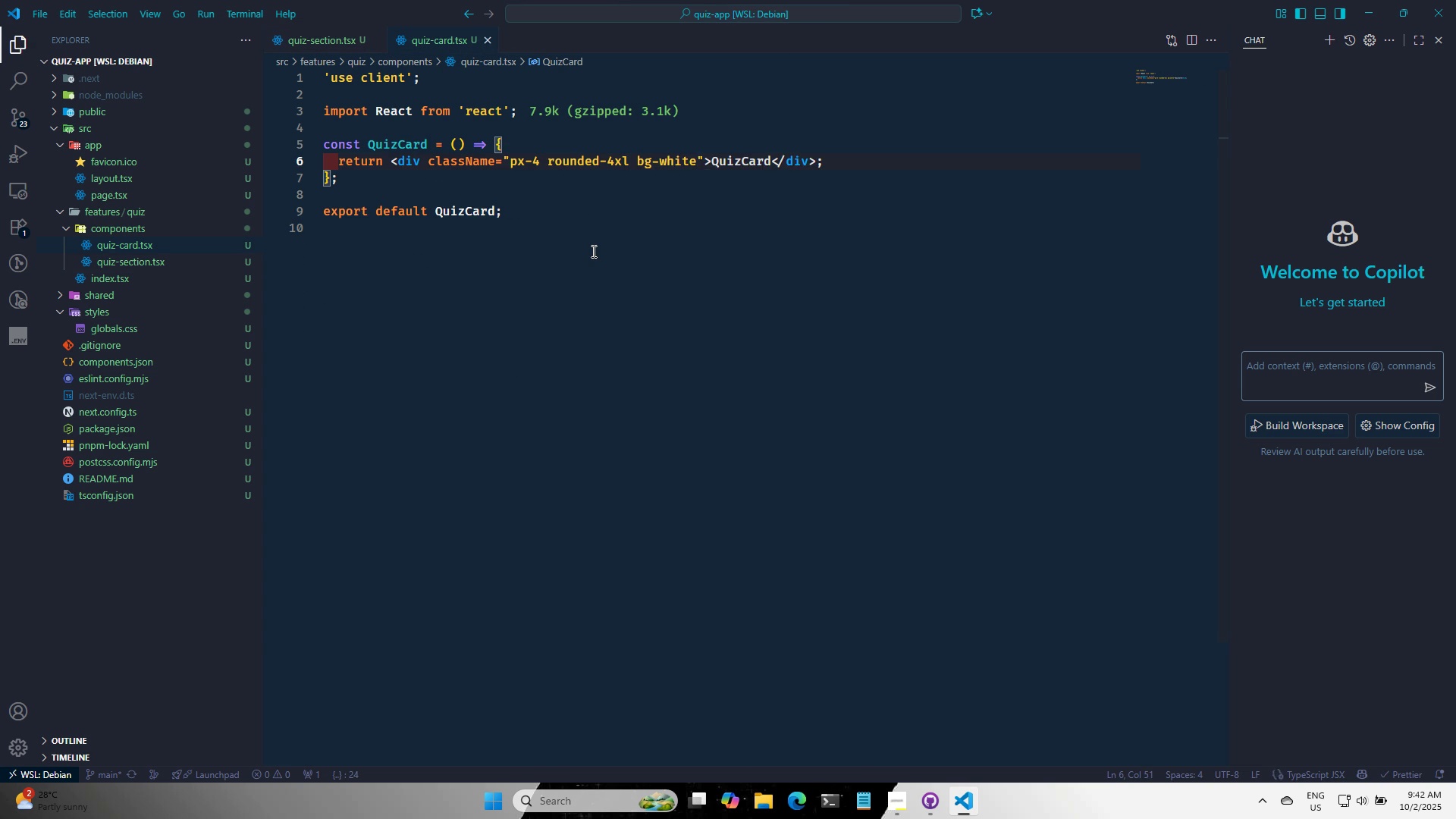 
key(Alt+AltLeft)
 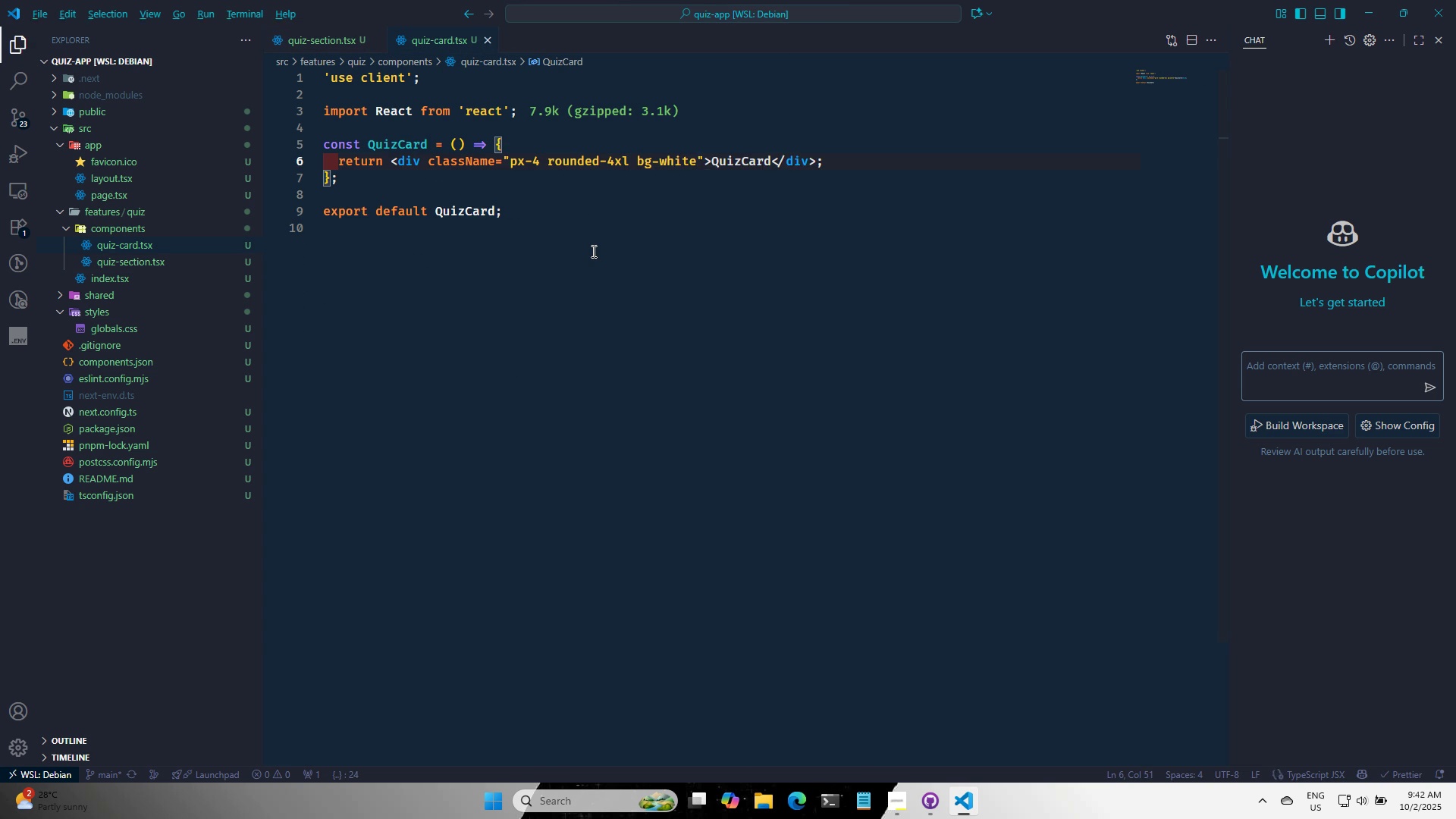 
key(Alt+Tab)
 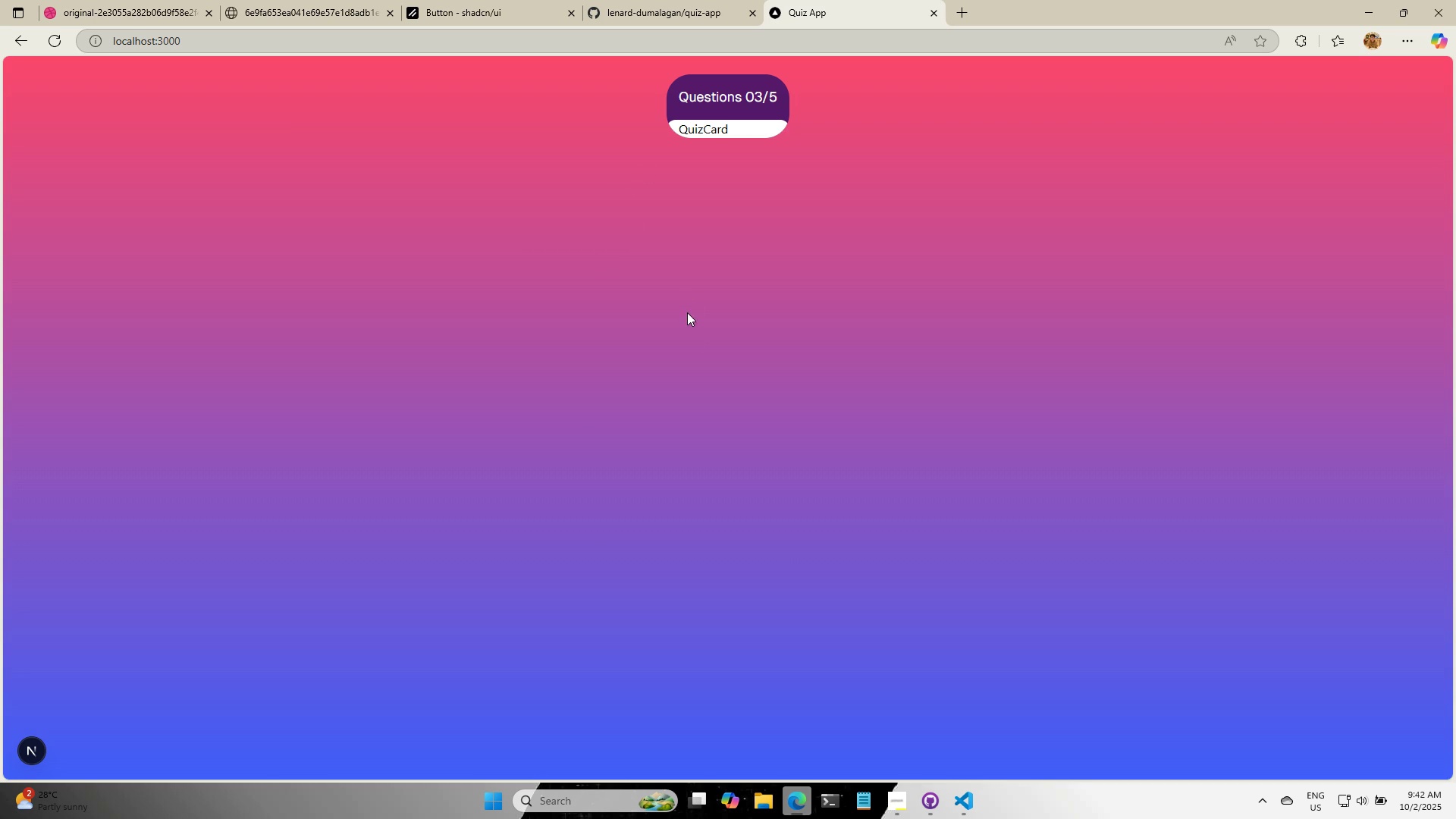 
wait(9.65)
 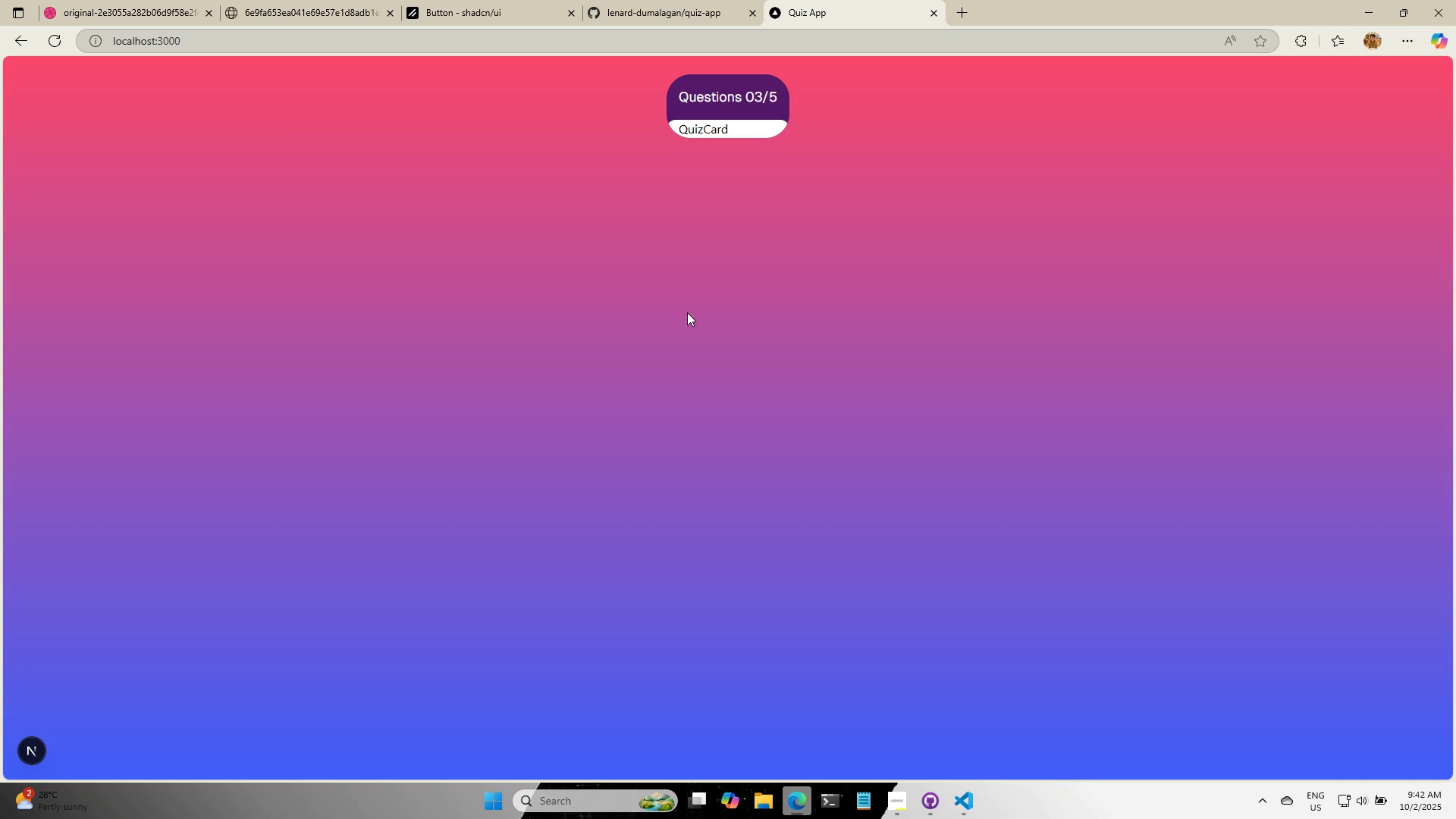 
left_click([971, 797])
 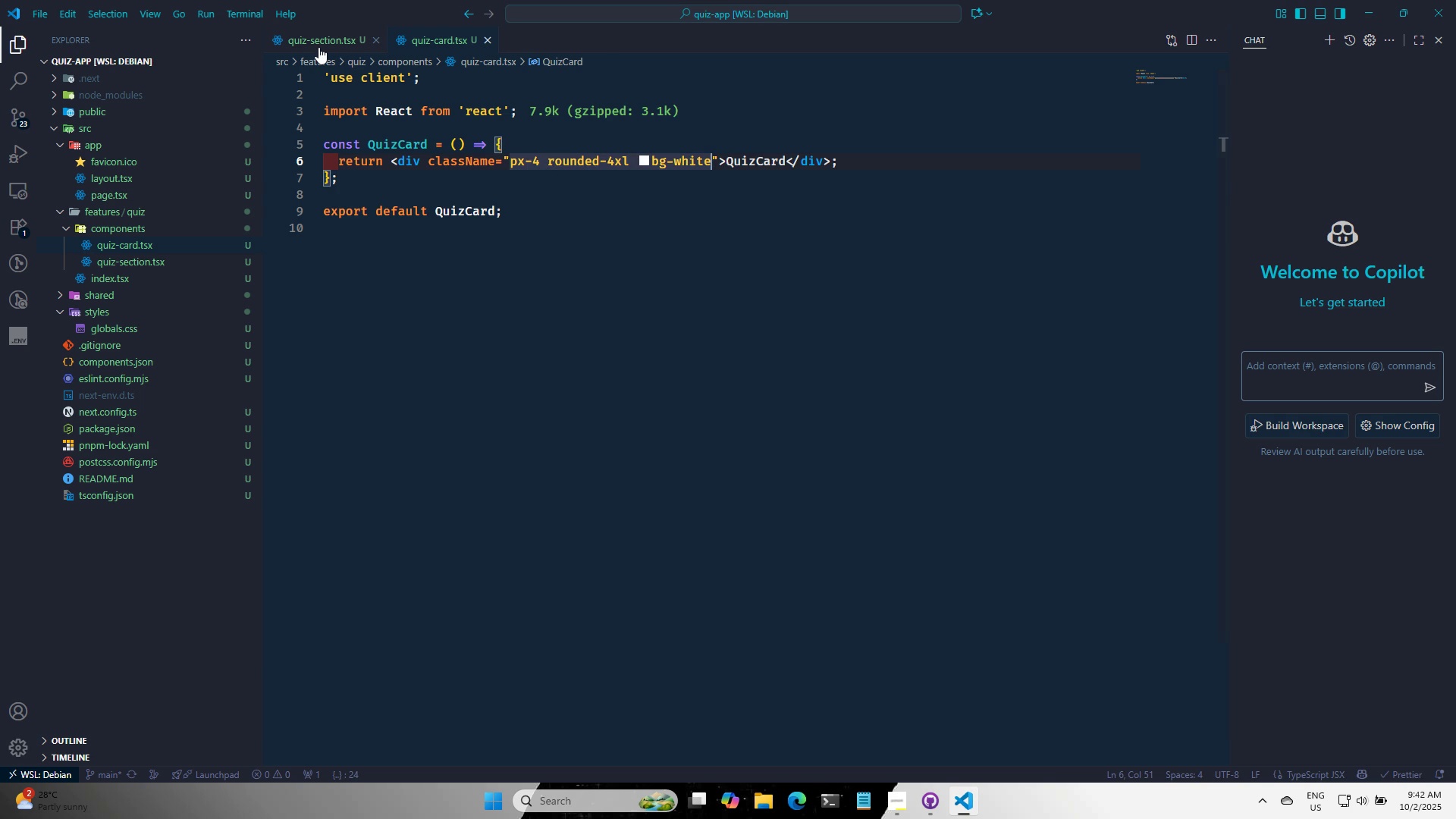 
left_click([318, 47])
 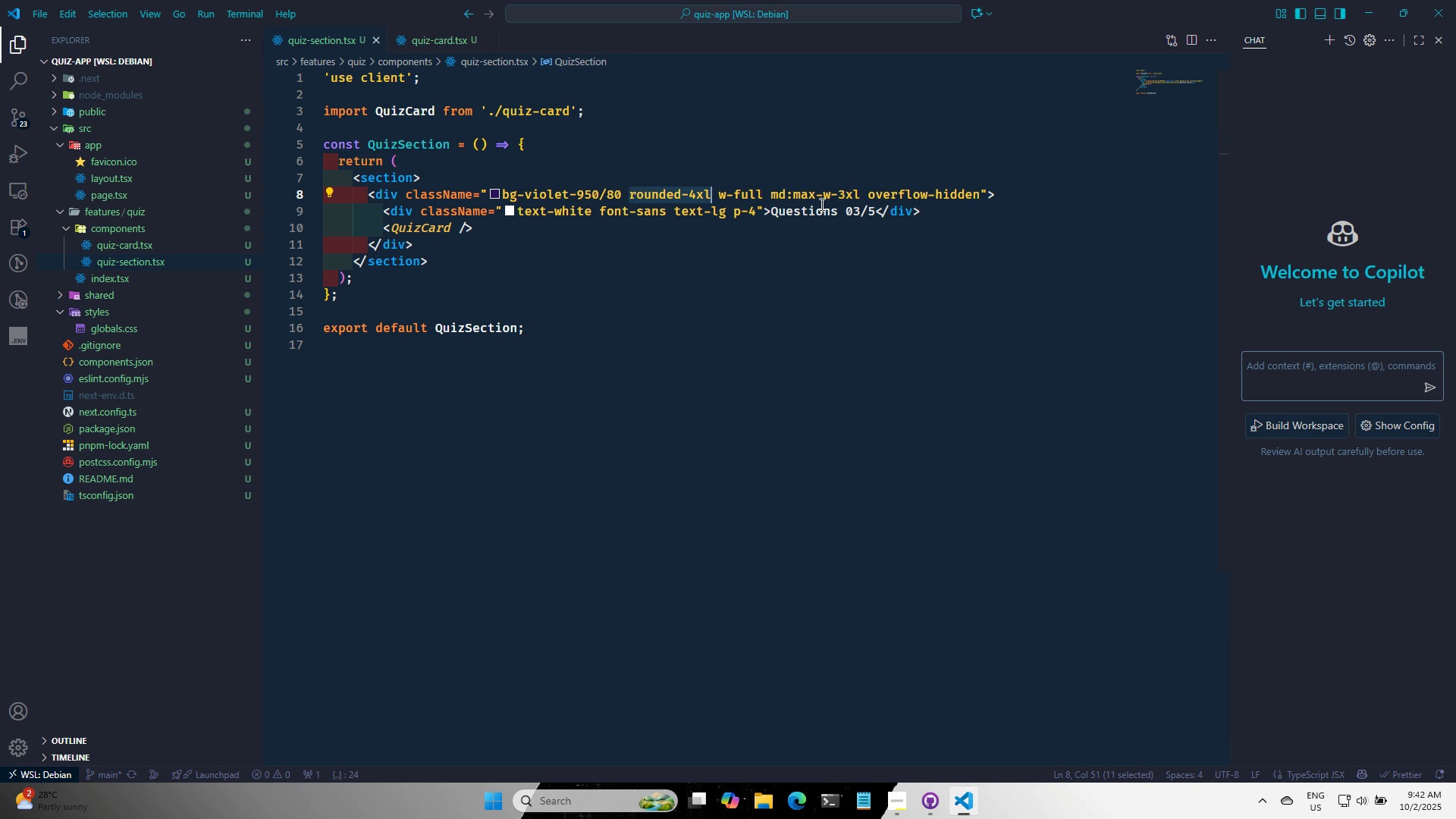 
wait(13.58)
 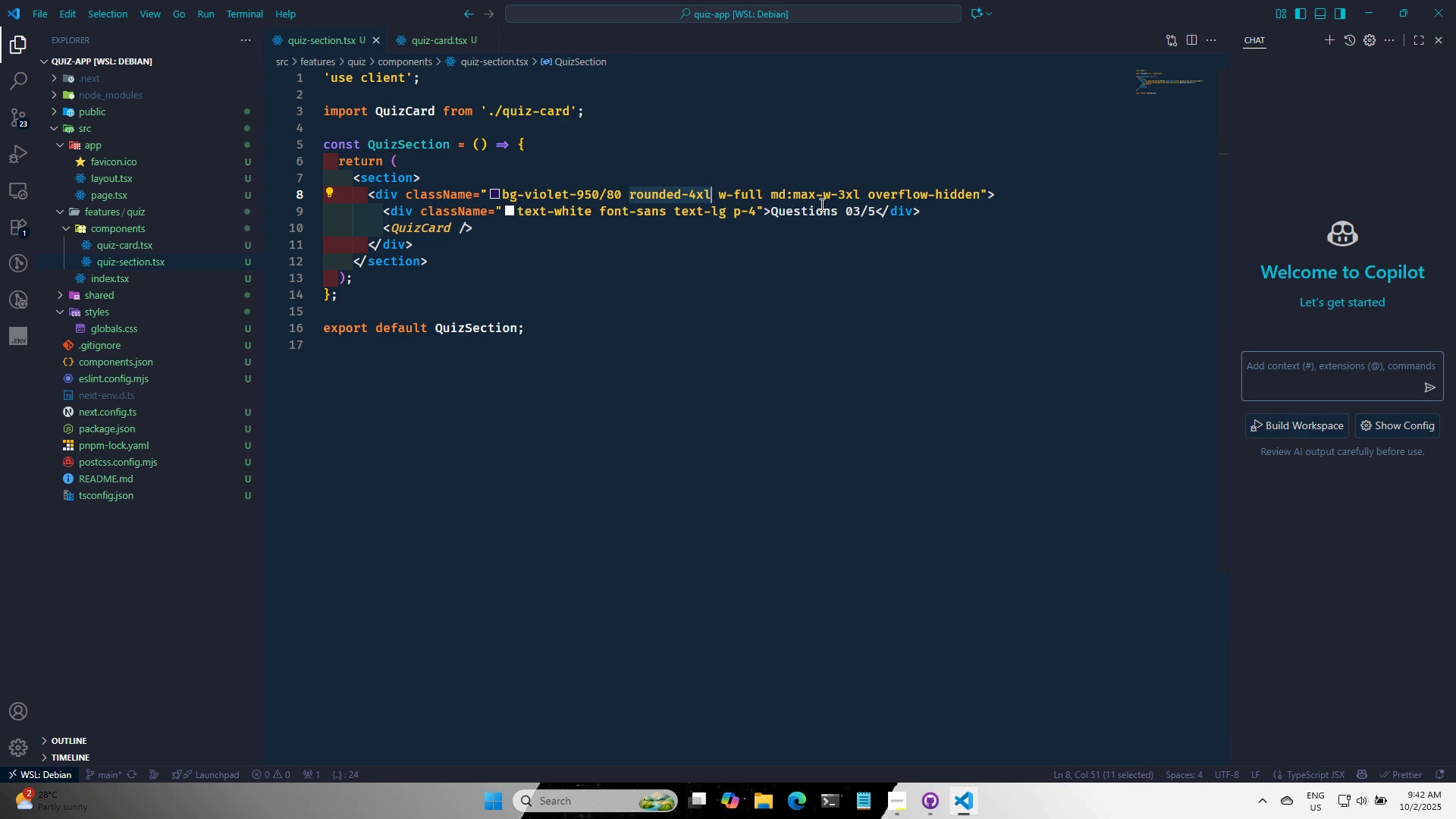 
left_click([786, 196])
 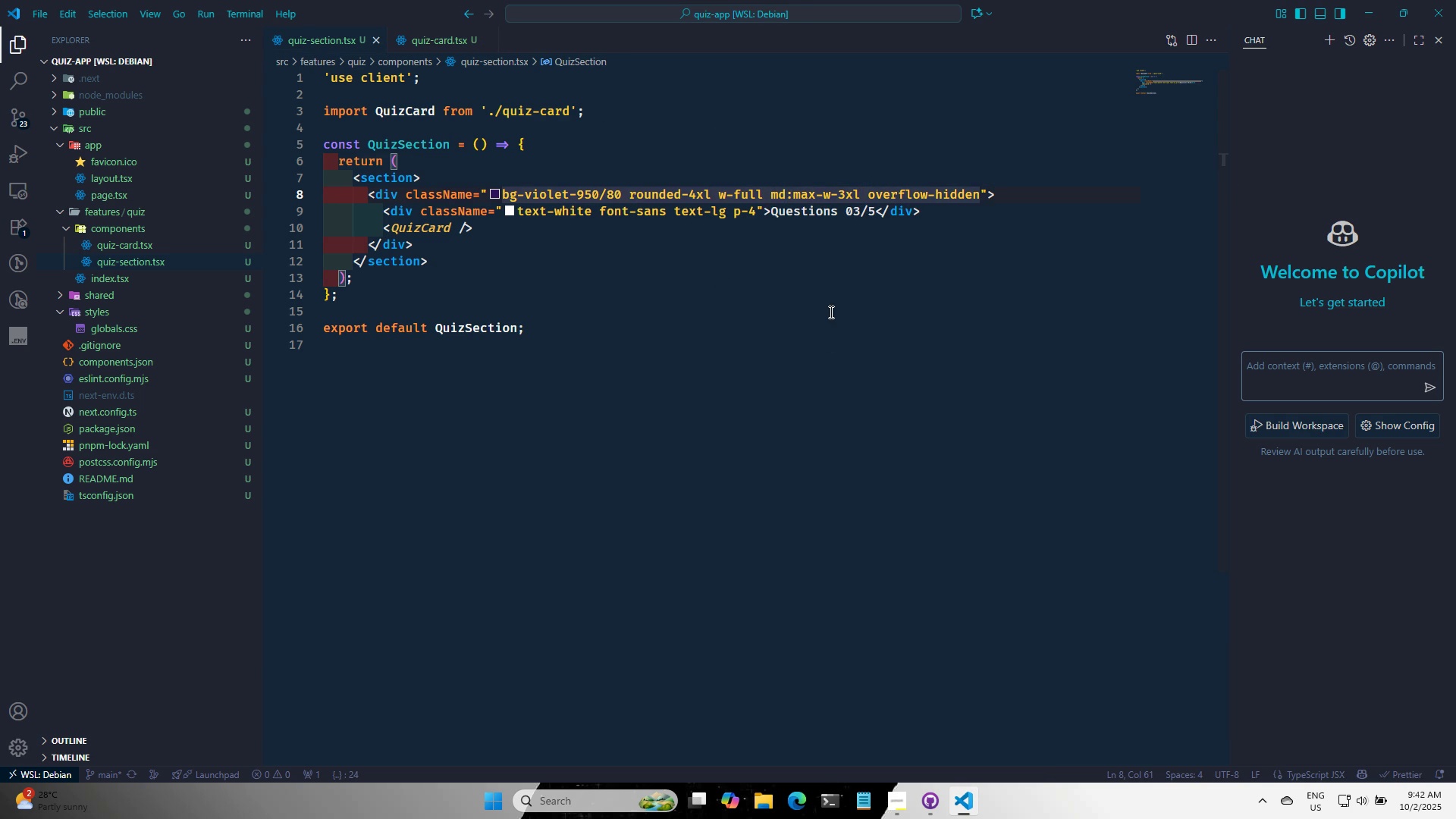 
key(Backspace)
key(Backspace)
type(SM)